 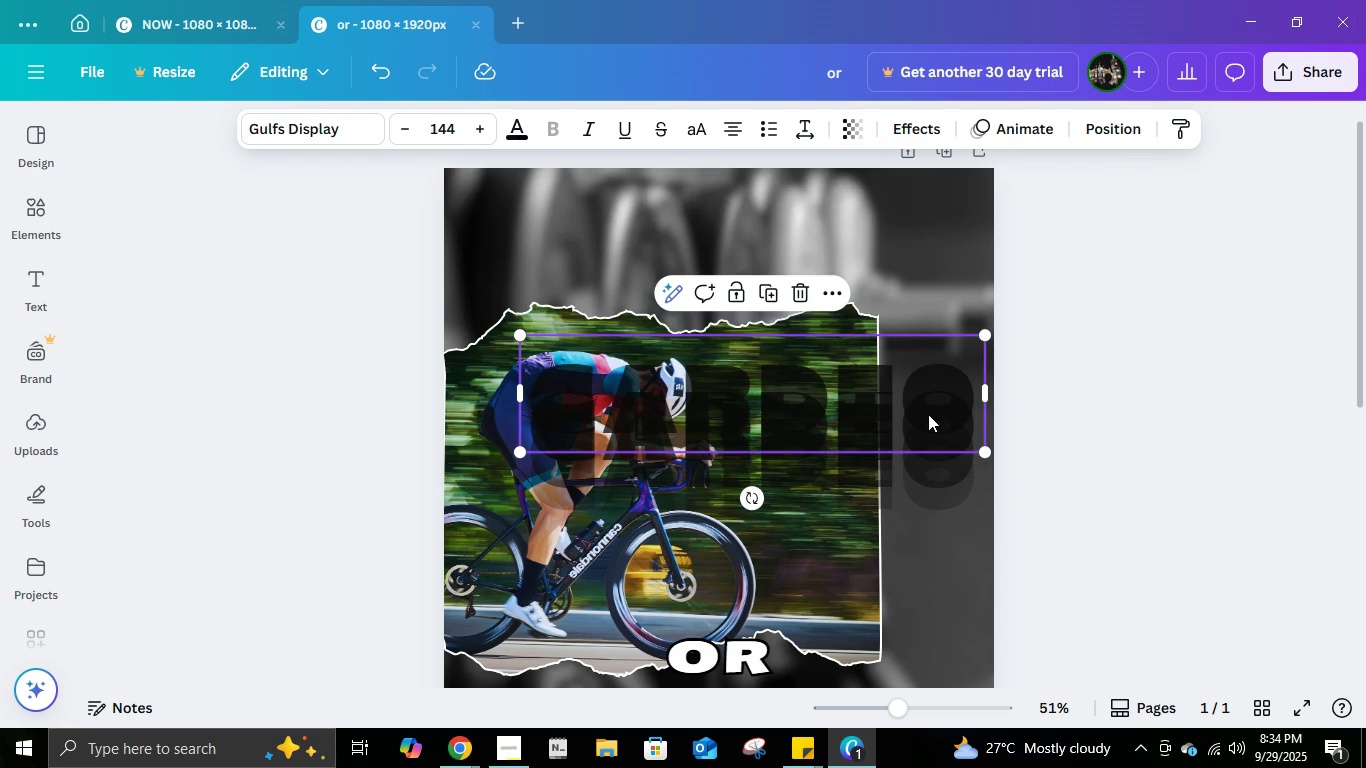 
left_click([838, 124])
 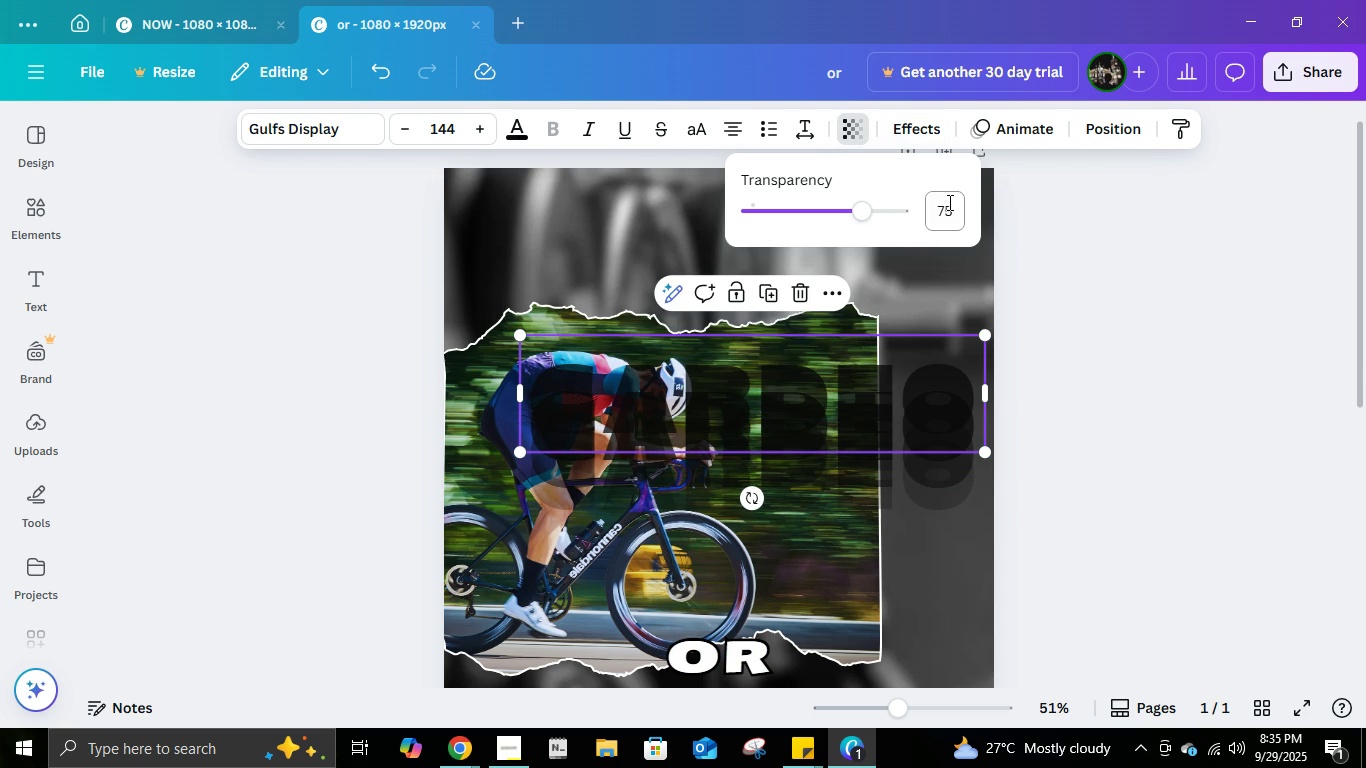 
left_click([948, 202])
 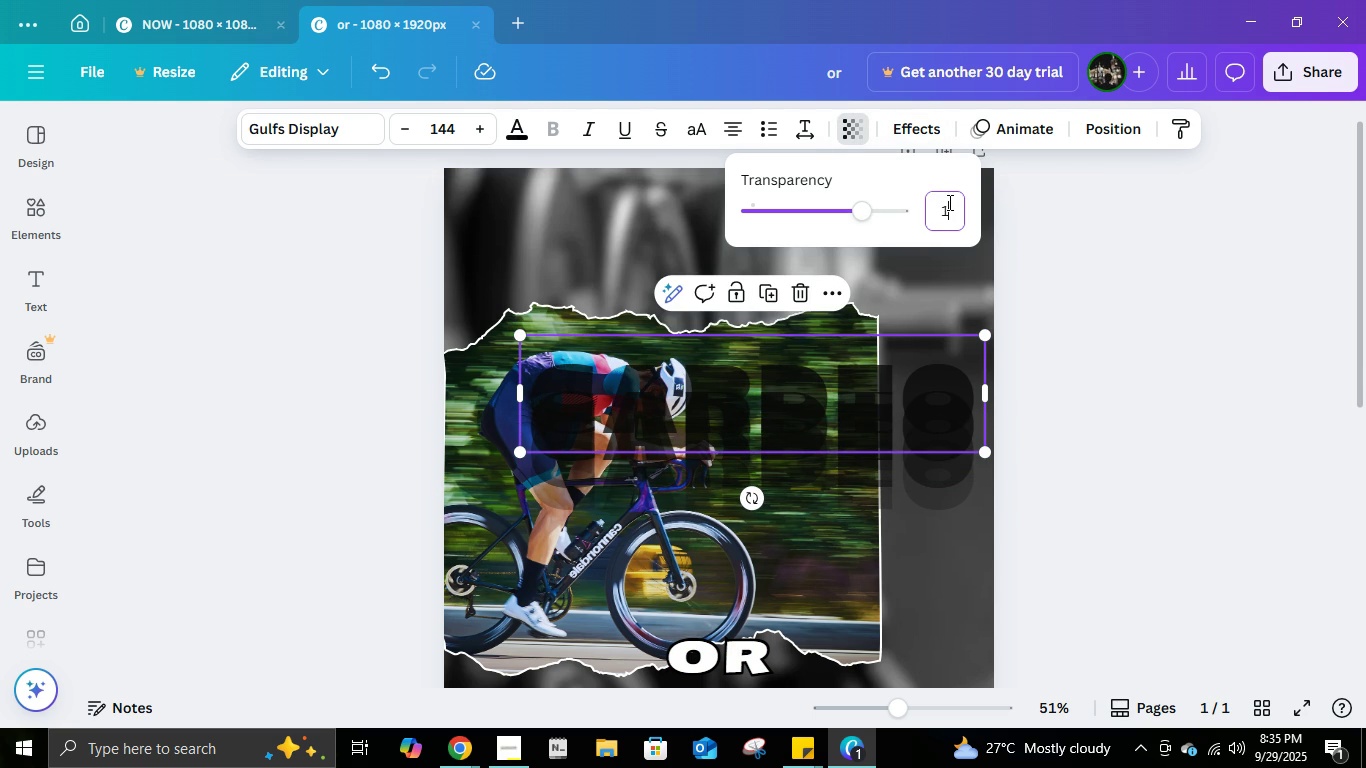 
key(Numpad1)
 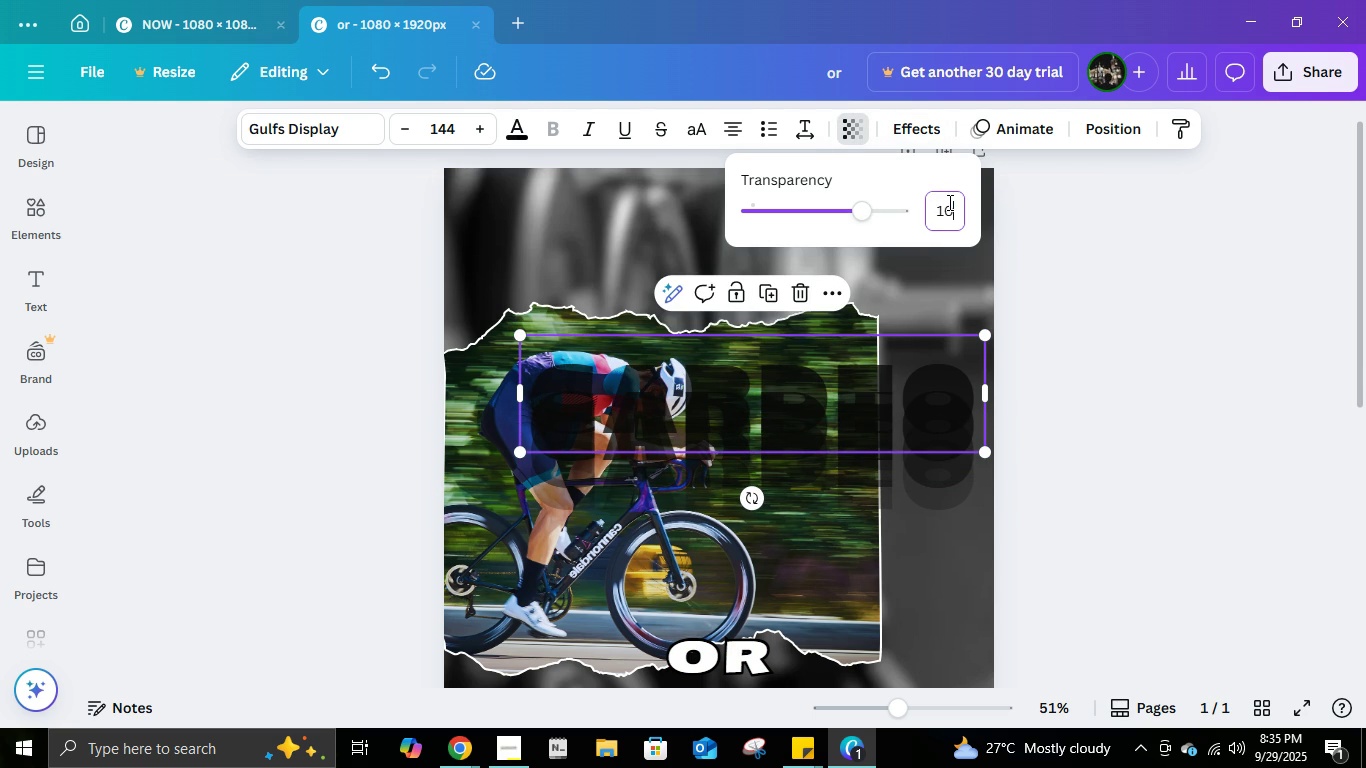 
key(Numpad0)
 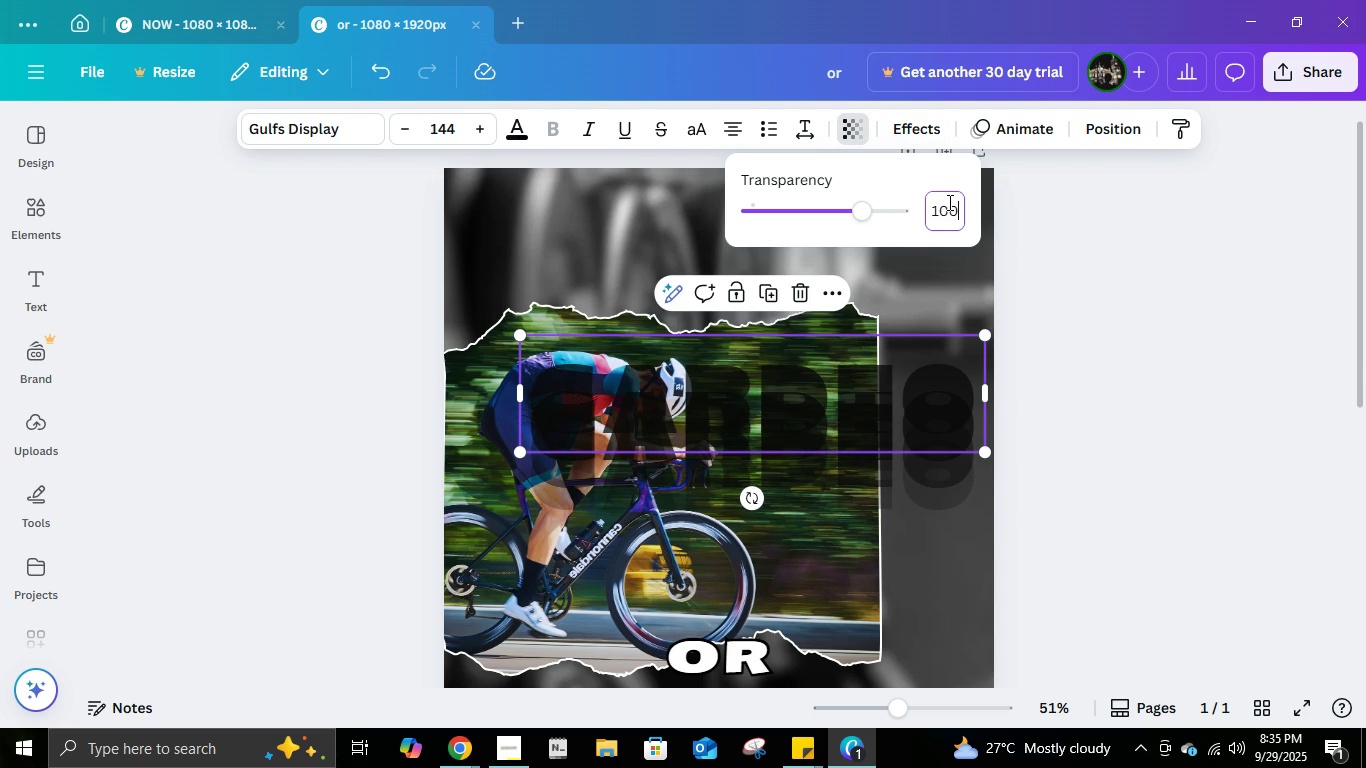 
key(Numpad0)
 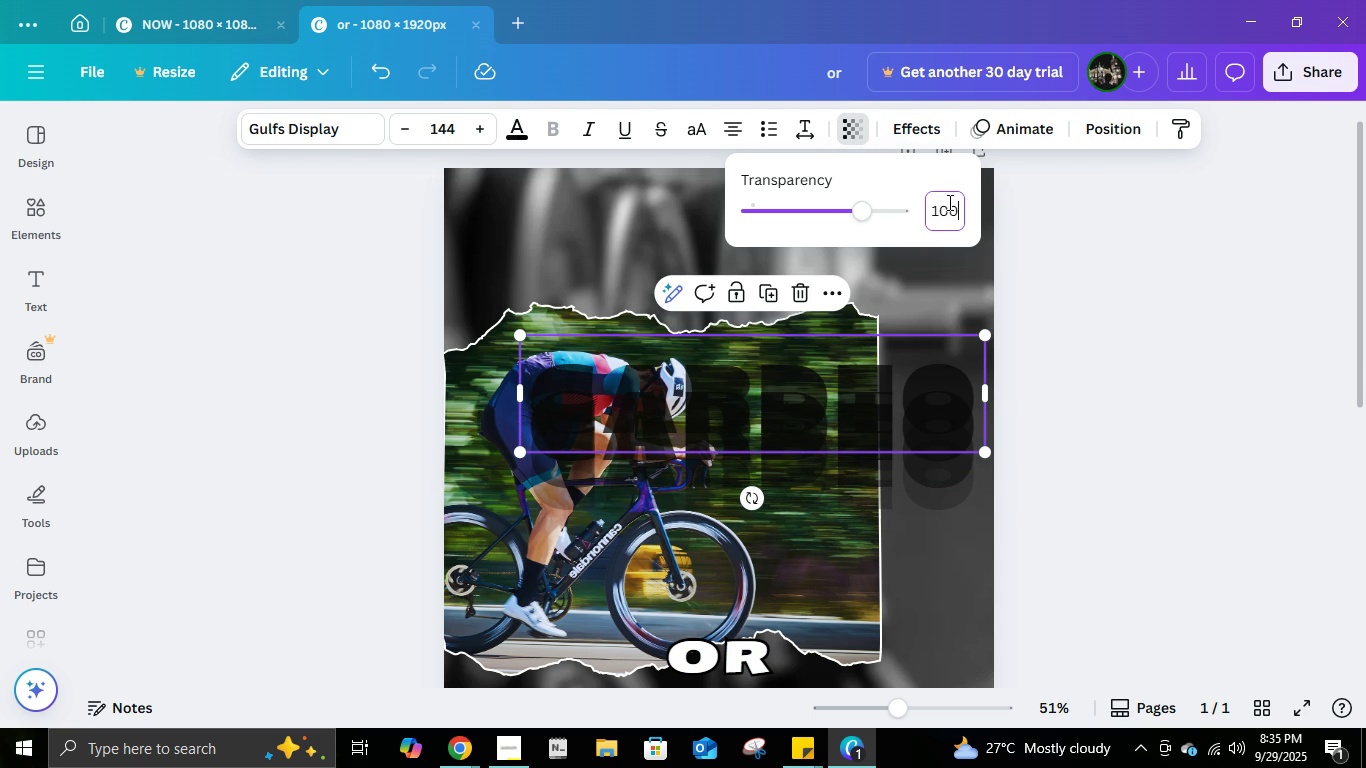 
key(NumpadEnter)
 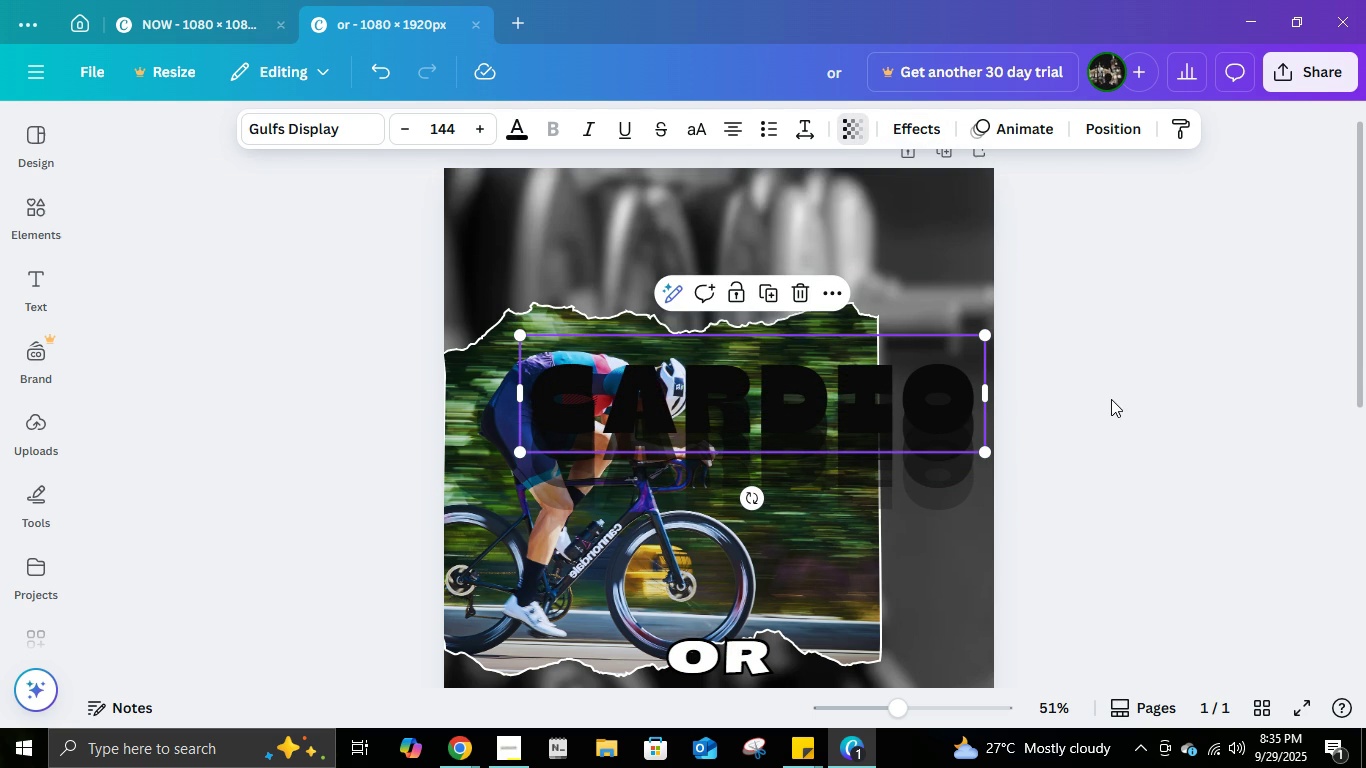 
left_click([1111, 399])